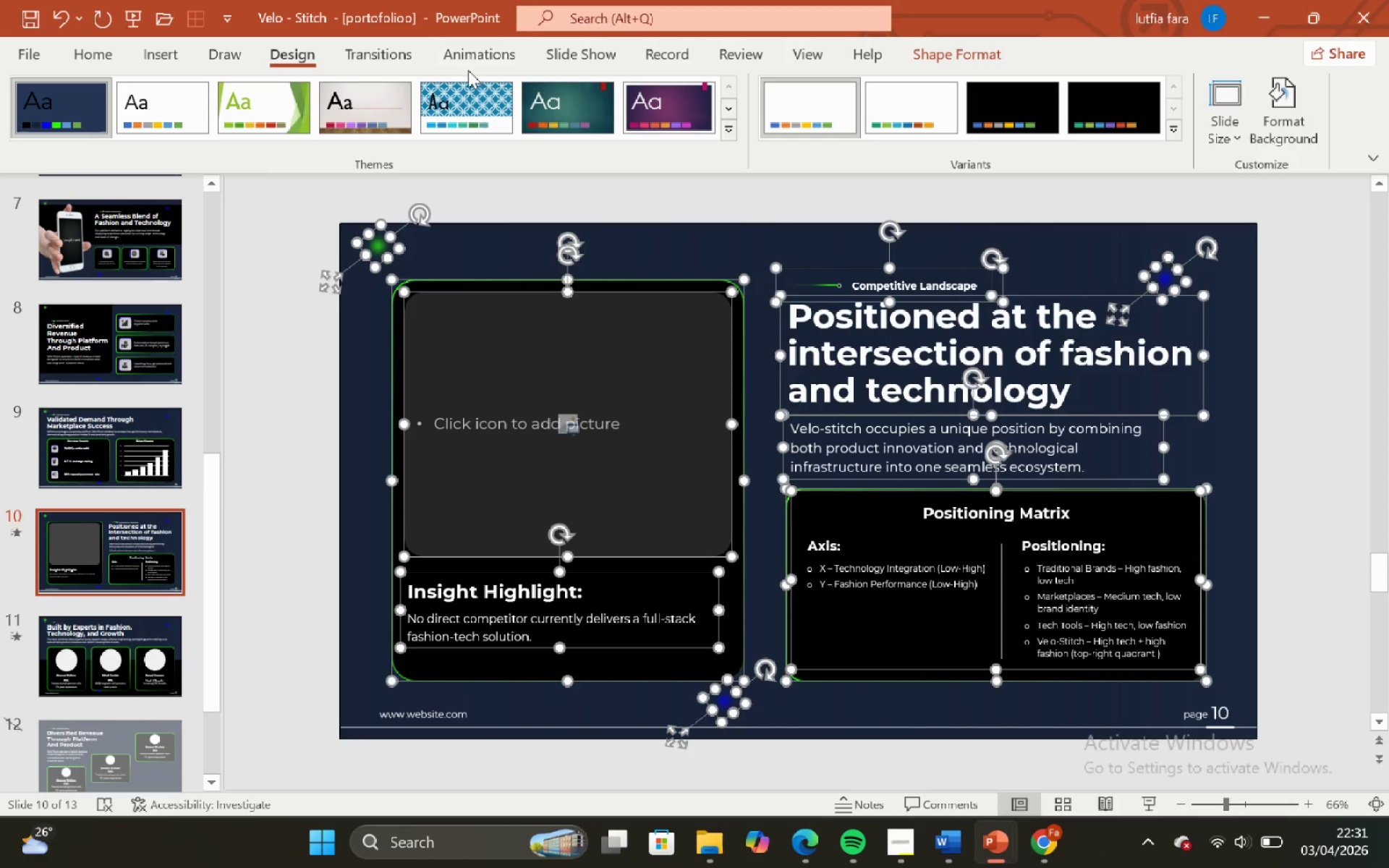 
left_click_drag(start_coordinate=[468, 69], to_coordinate=[468, 62])
 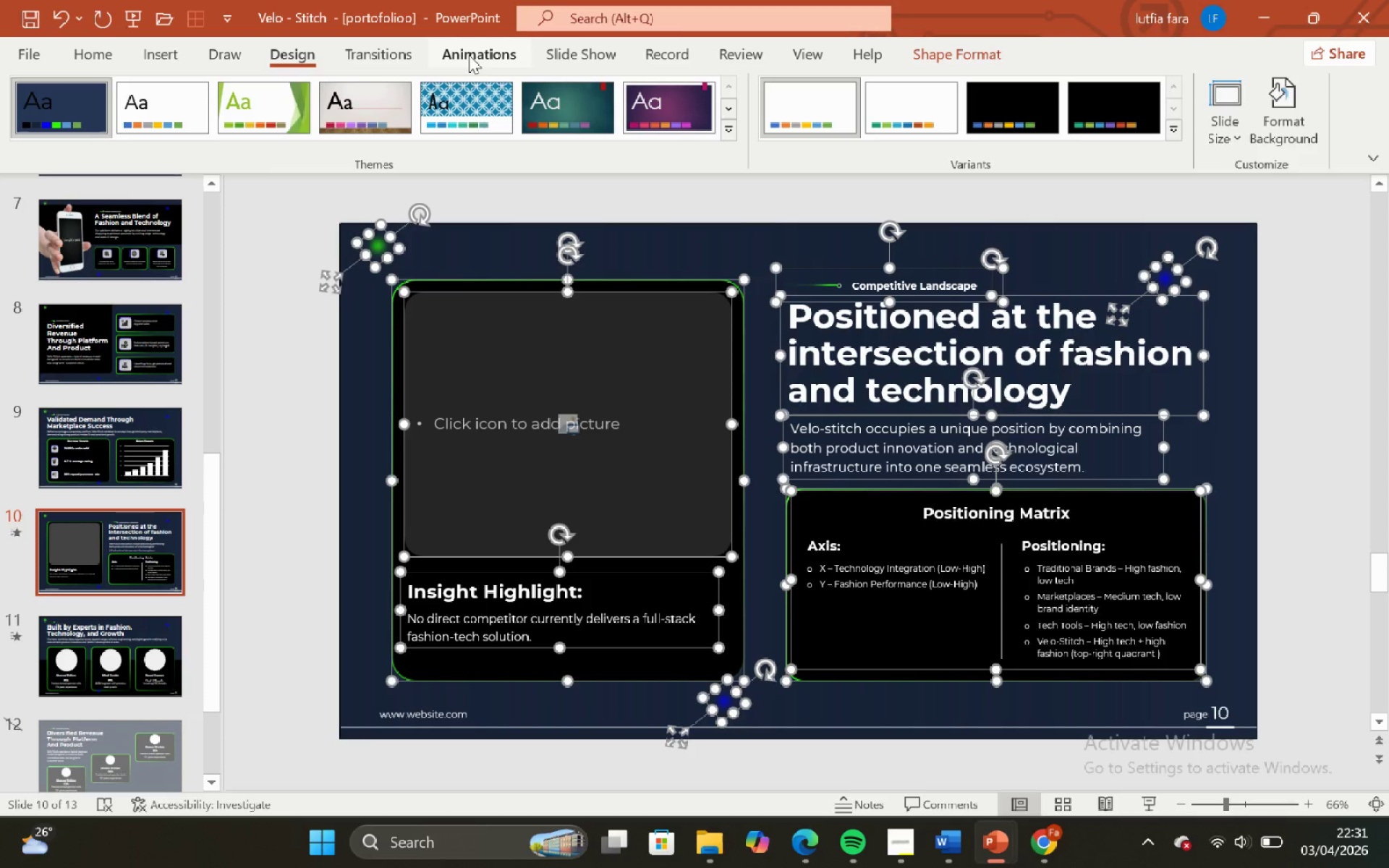 
left_click([469, 55])
 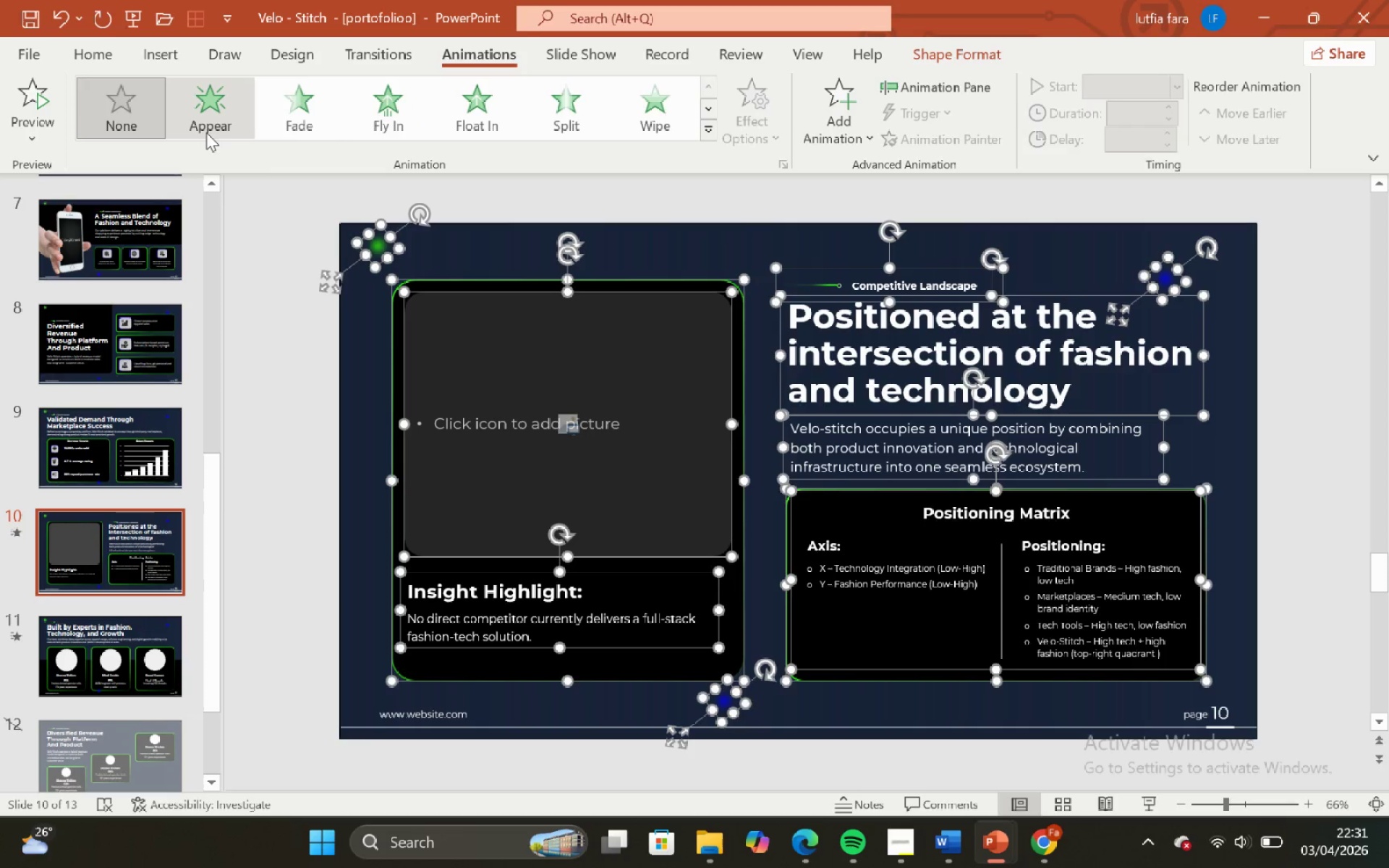 
left_click([206, 106])
 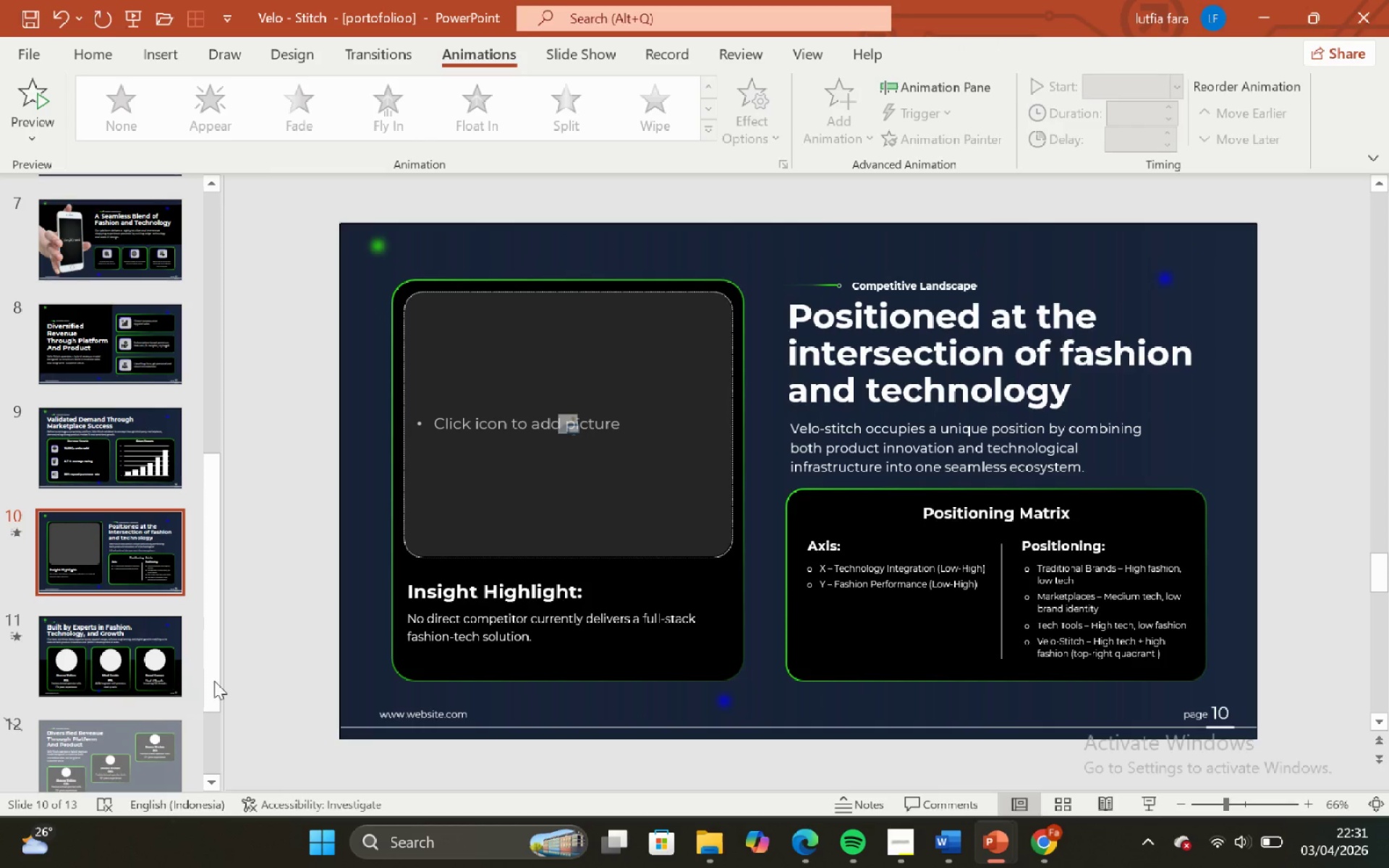 
left_click([88, 637])
 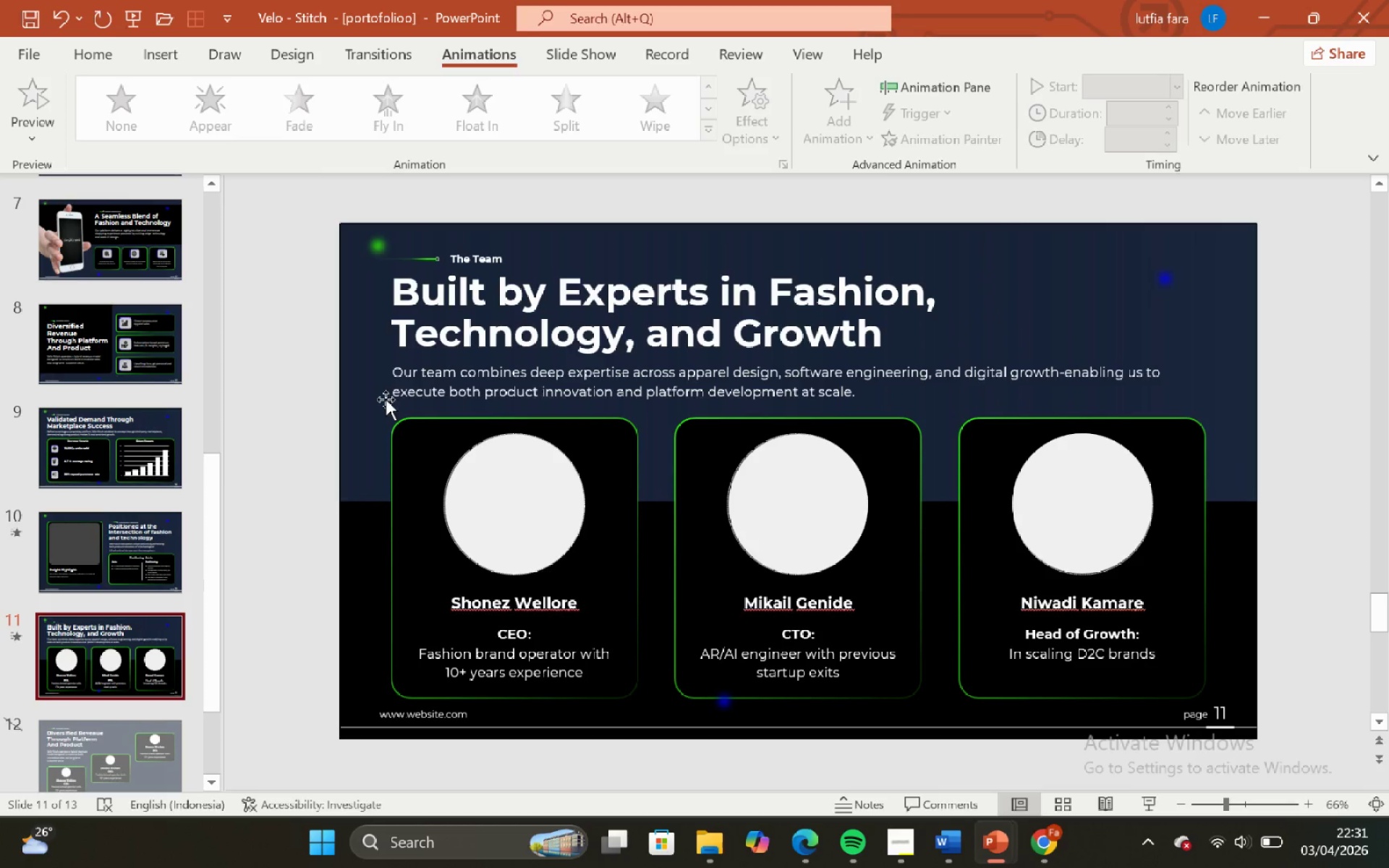 
left_click([383, 400])
 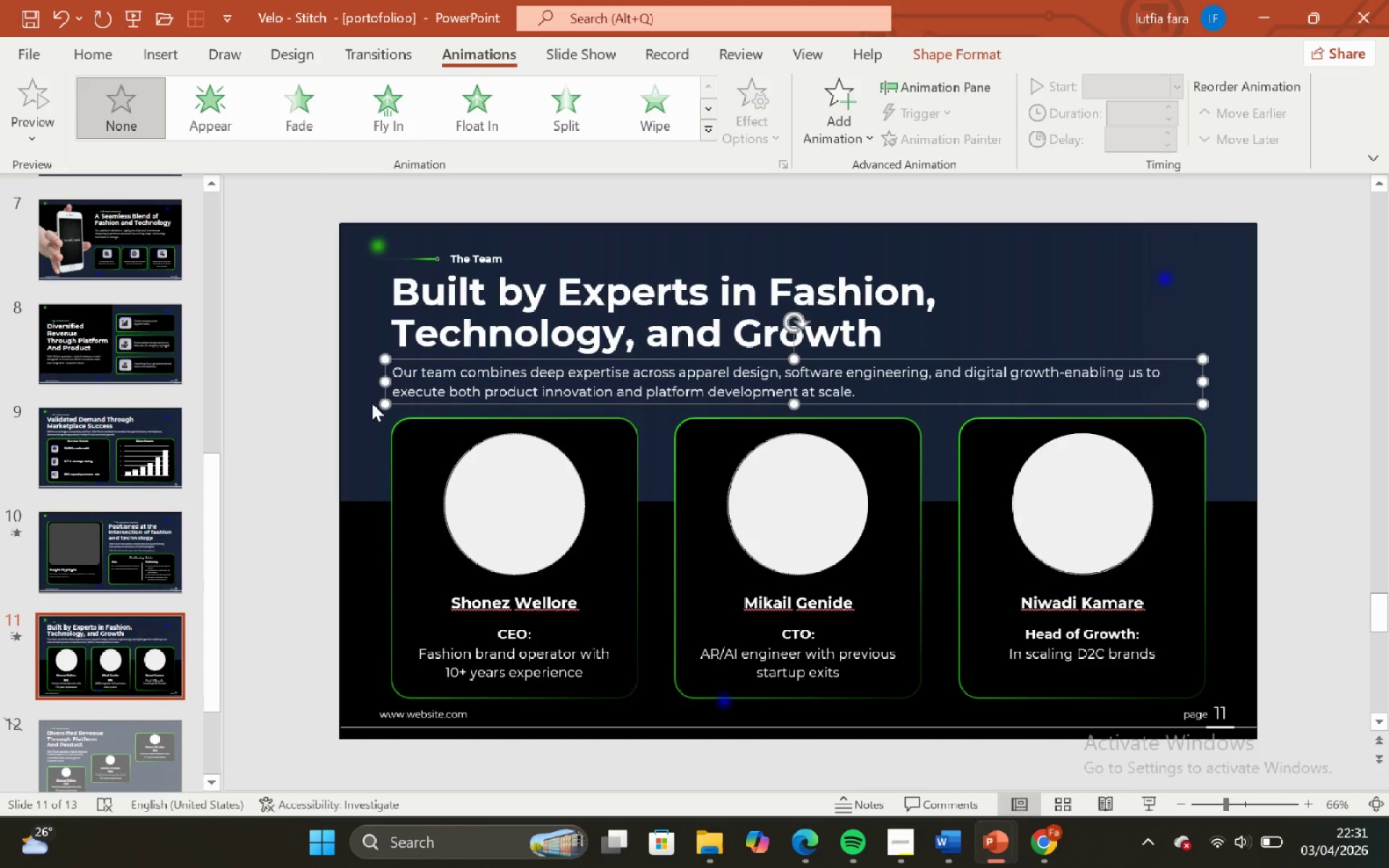 
left_click([366, 415])
 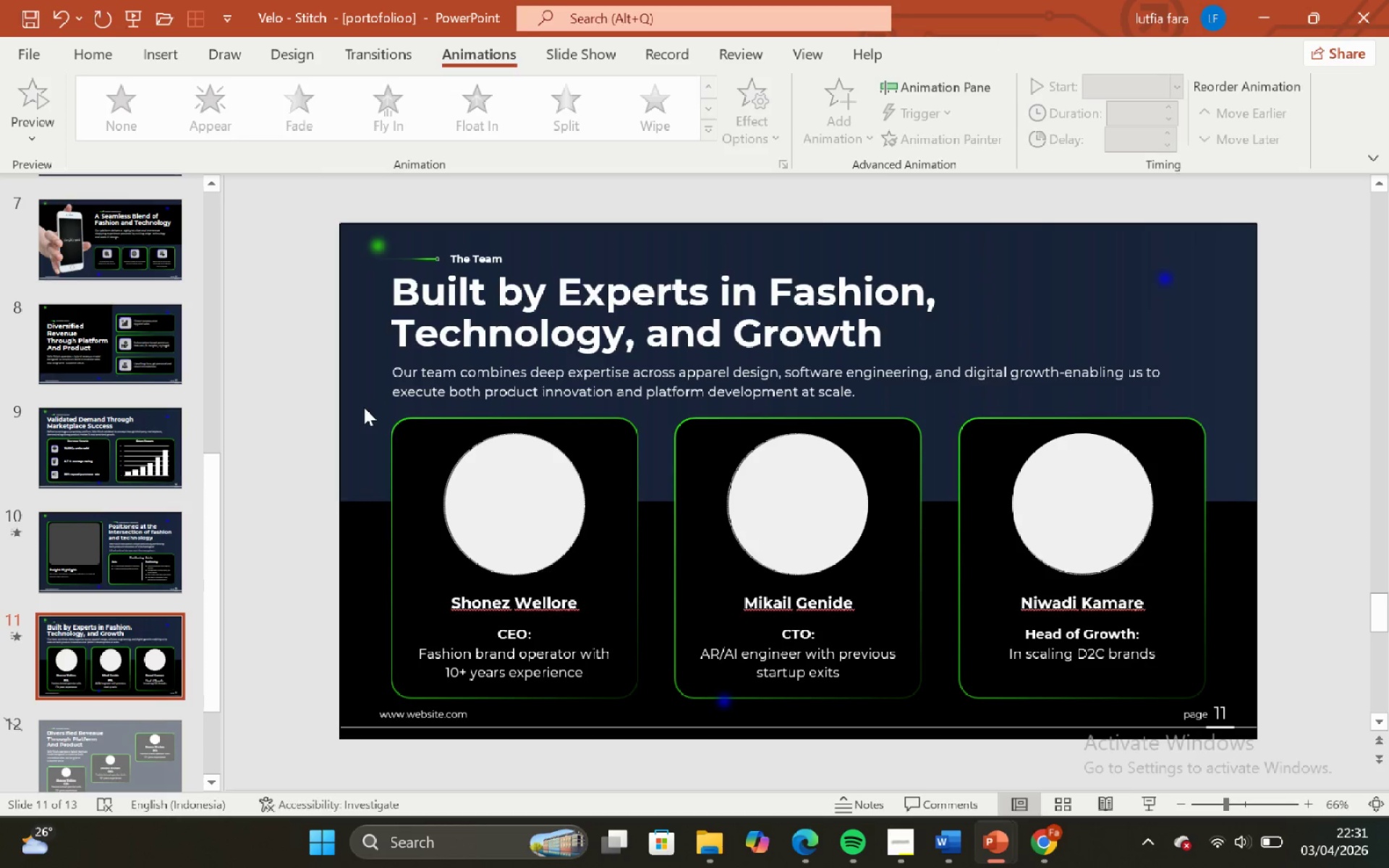 
key(Control+A)
 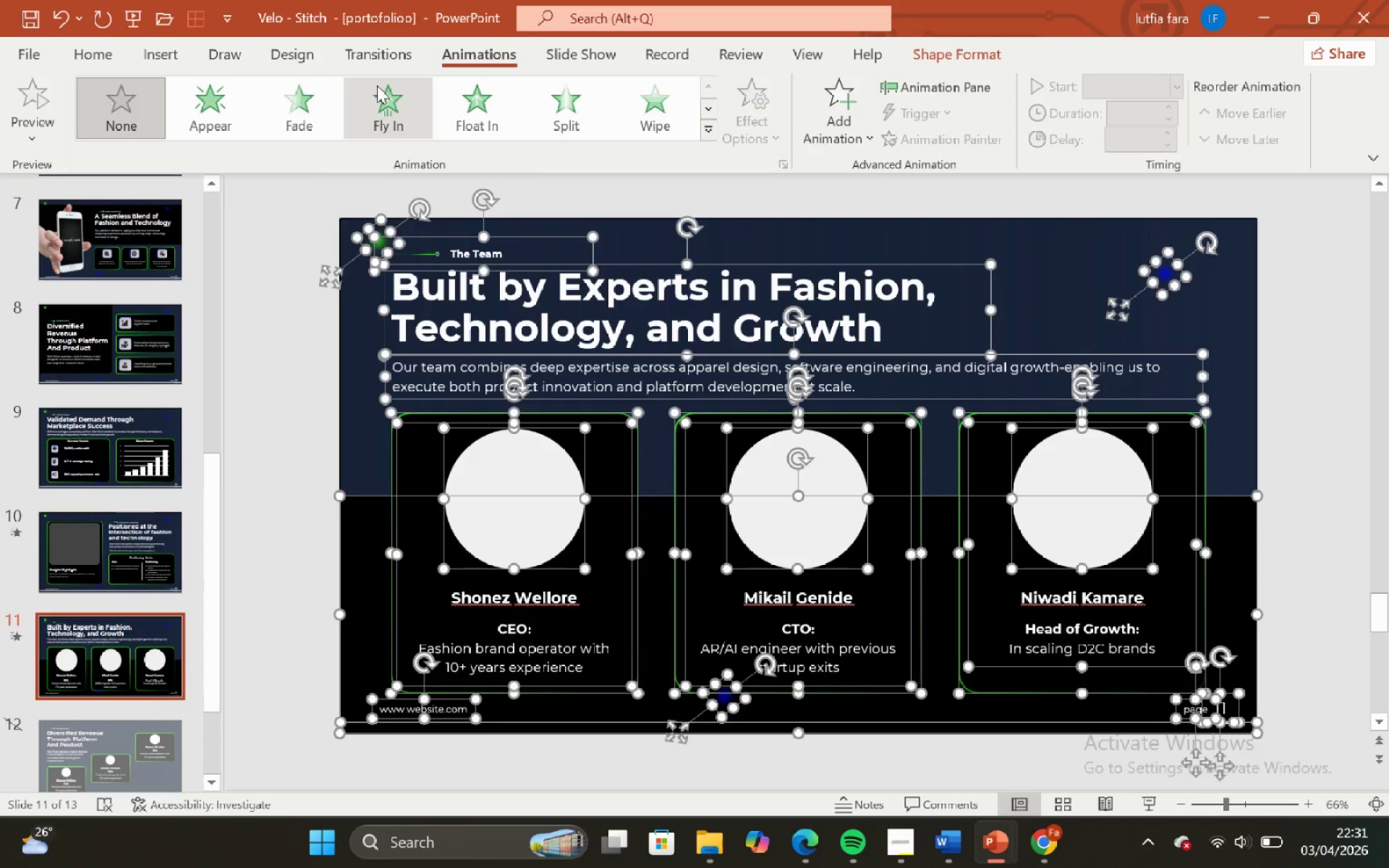 
left_click([371, 59])
 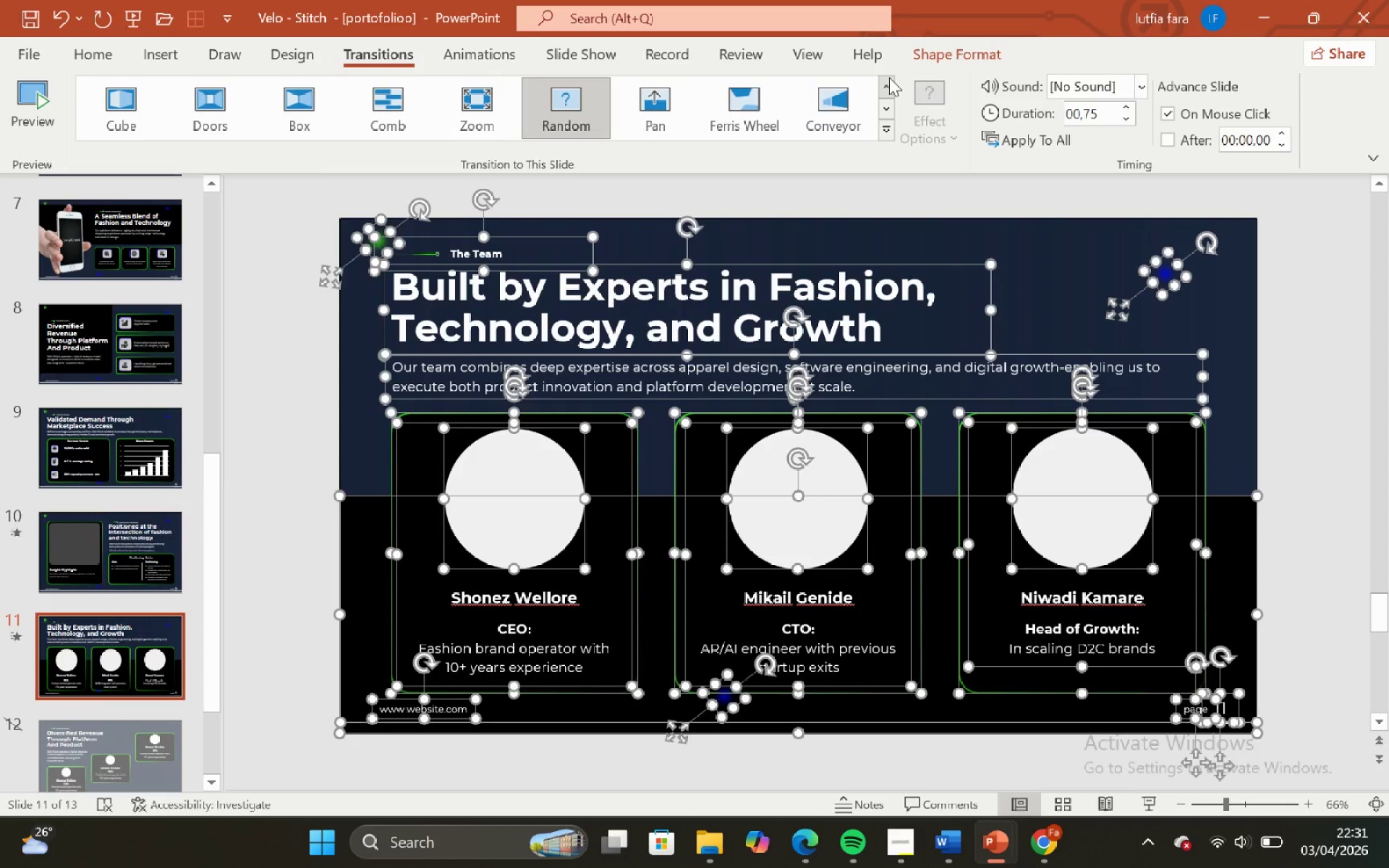 
double_click([888, 79])
 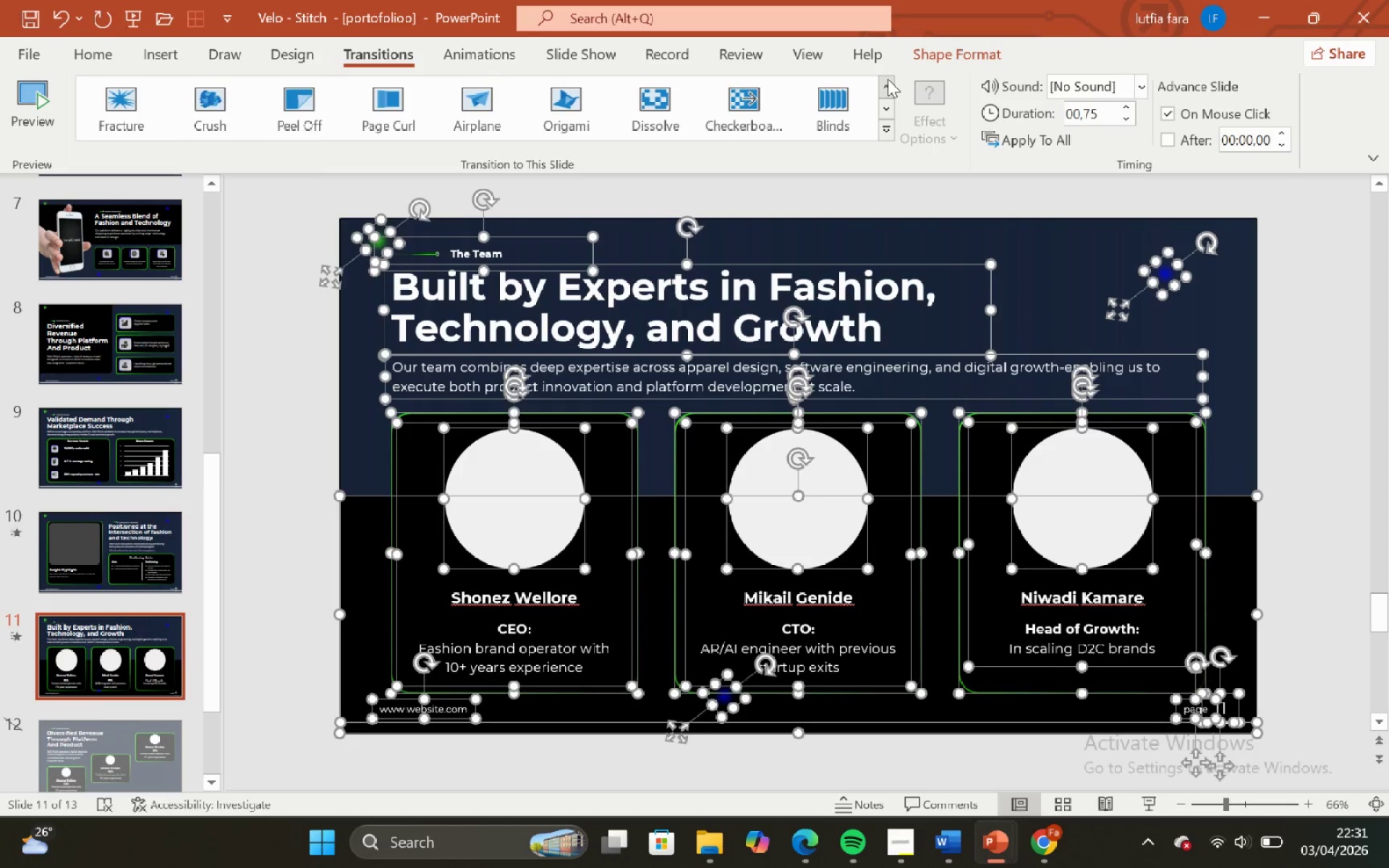 
triple_click([888, 79])
 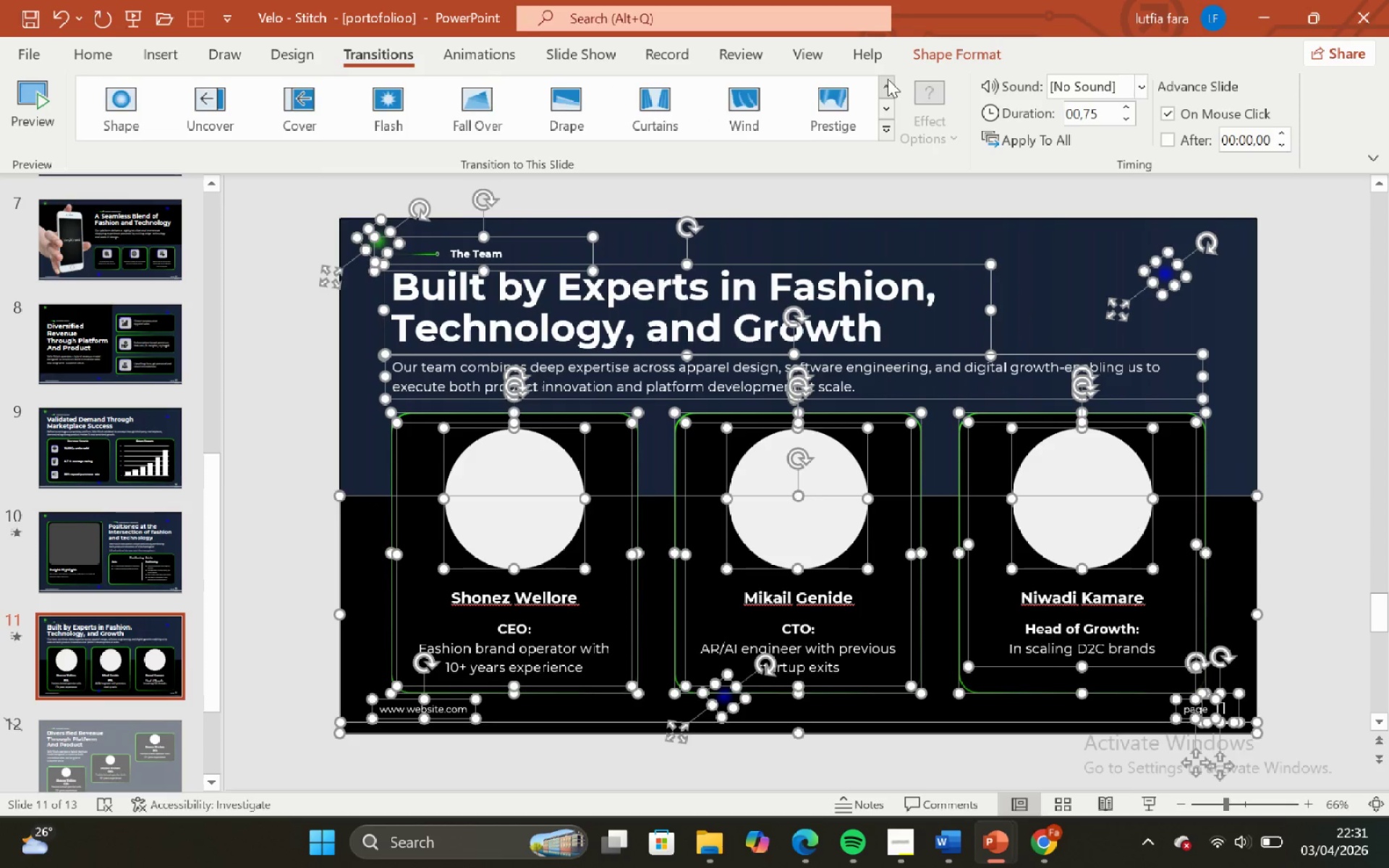 
triple_click([888, 79])
 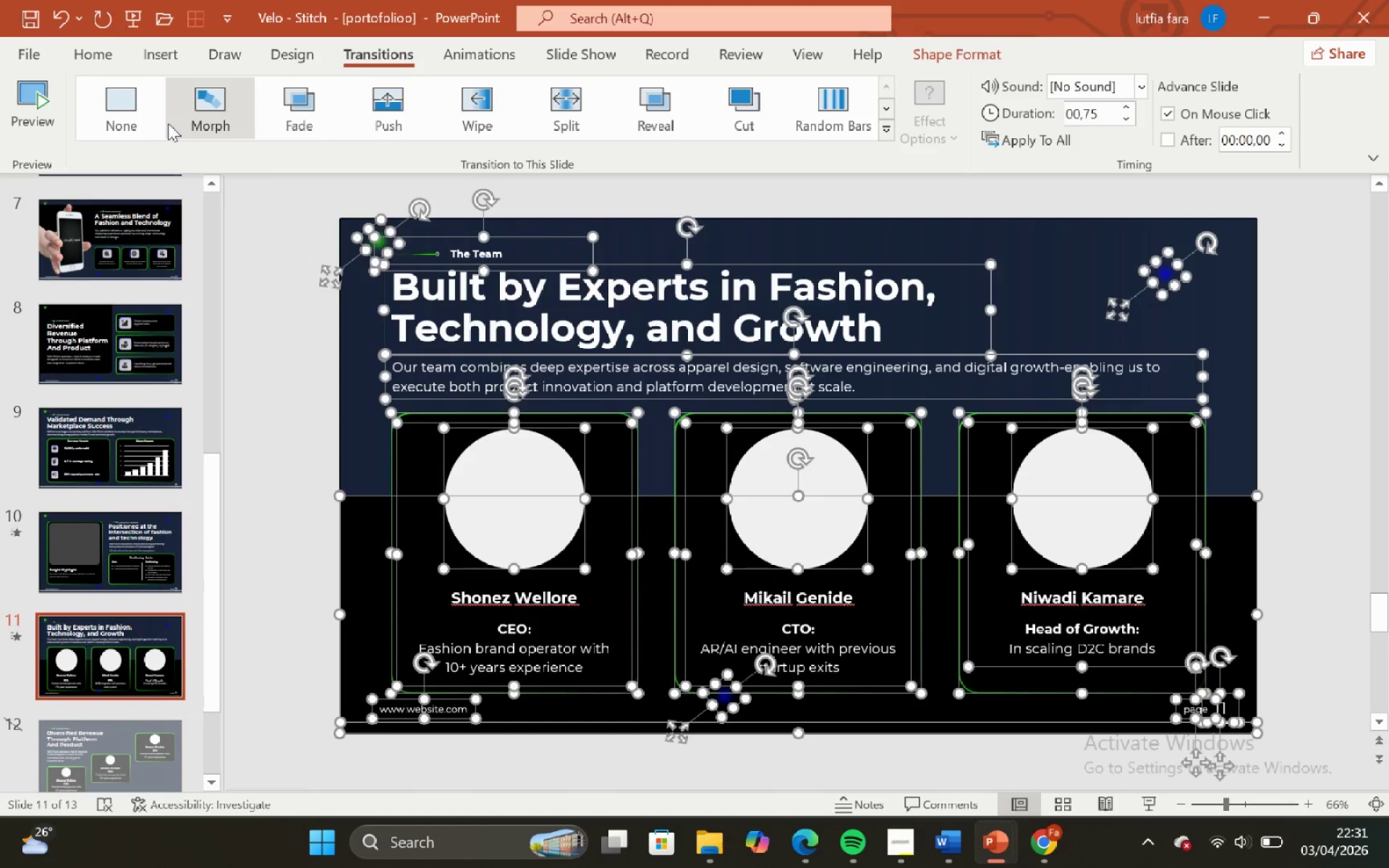 
left_click([134, 118])
 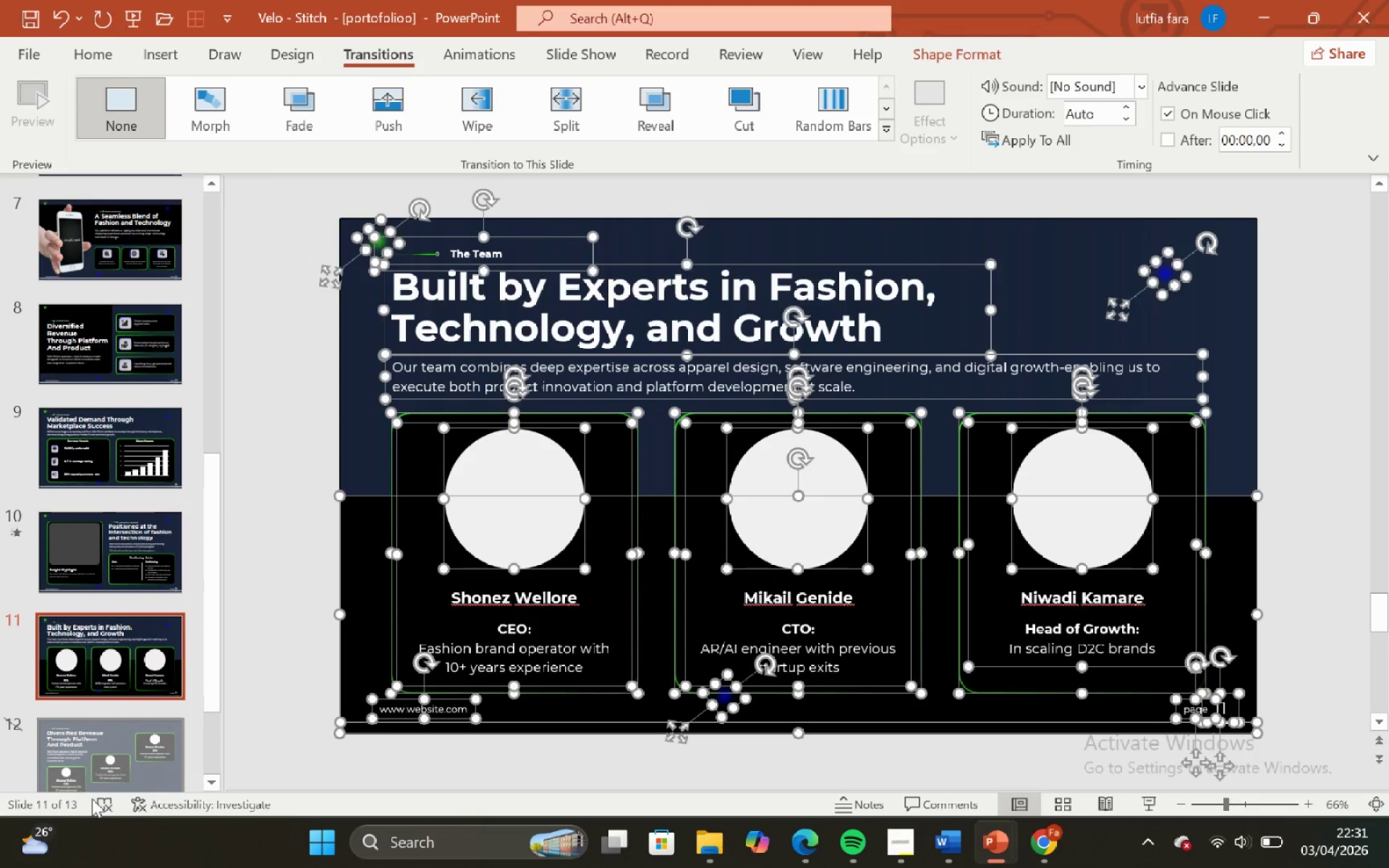 
left_click([71, 739])
 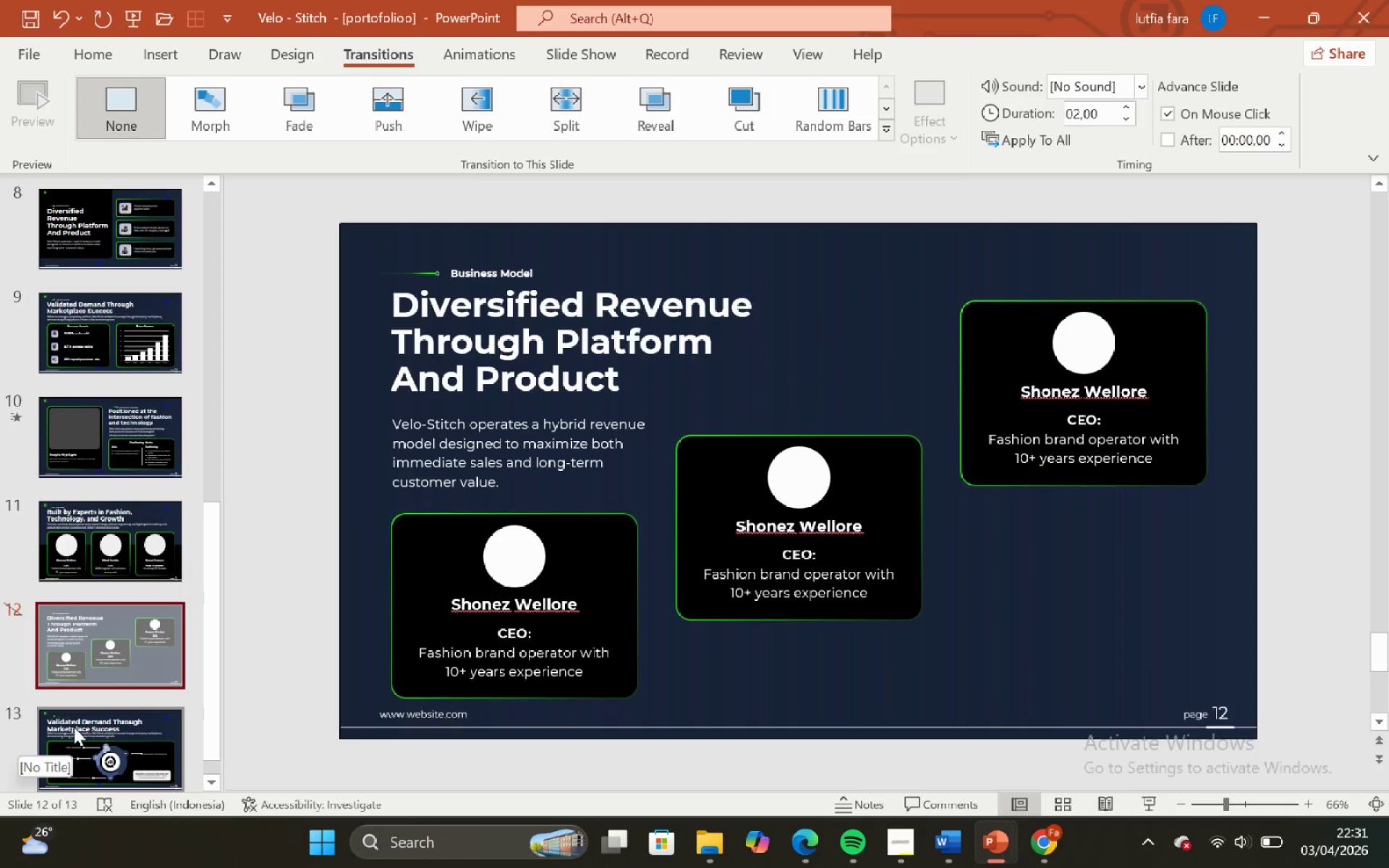 
key(Backspace)
 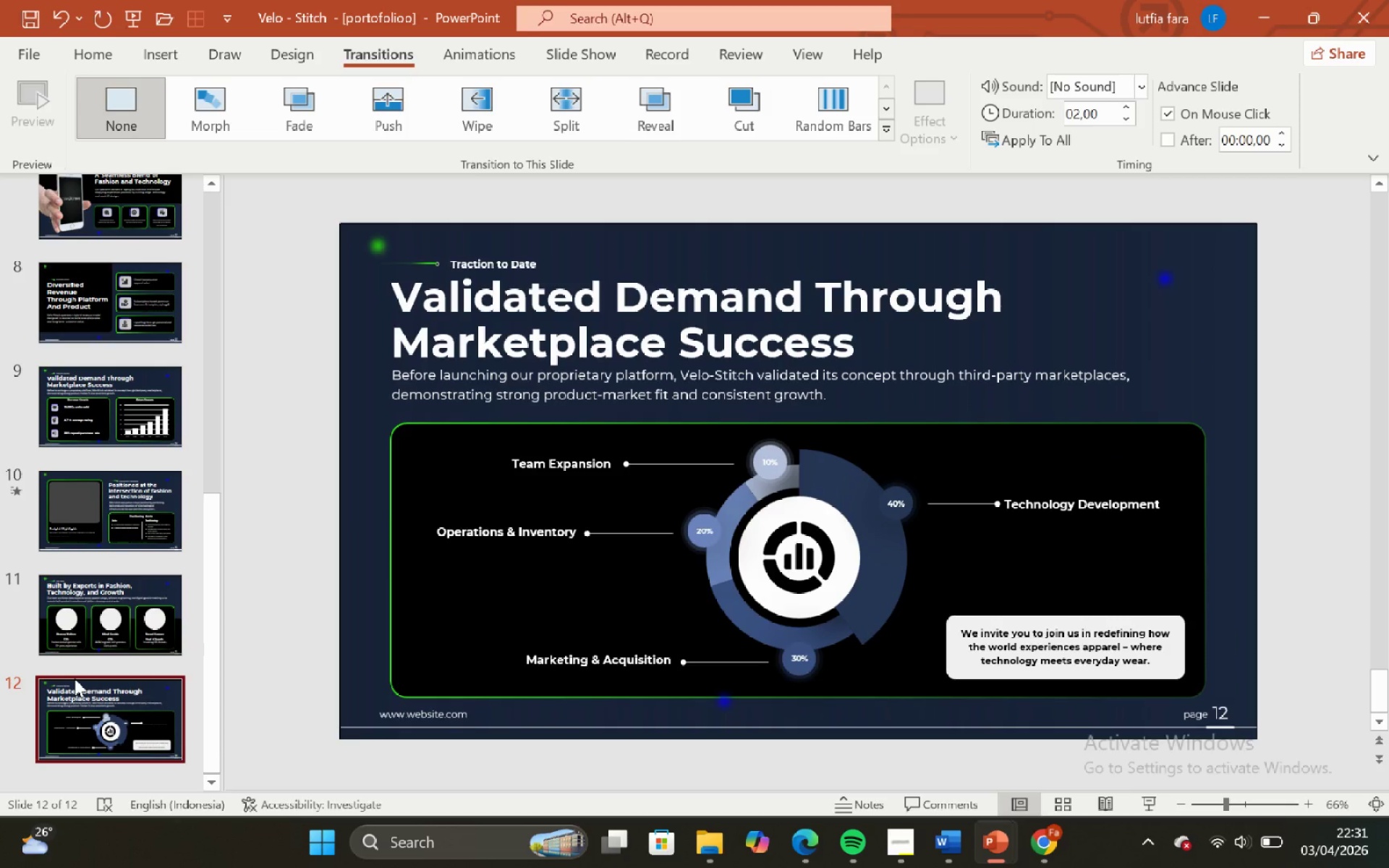 
scroll: coordinate [74, 678], scroll_direction: down, amount: 1.0
 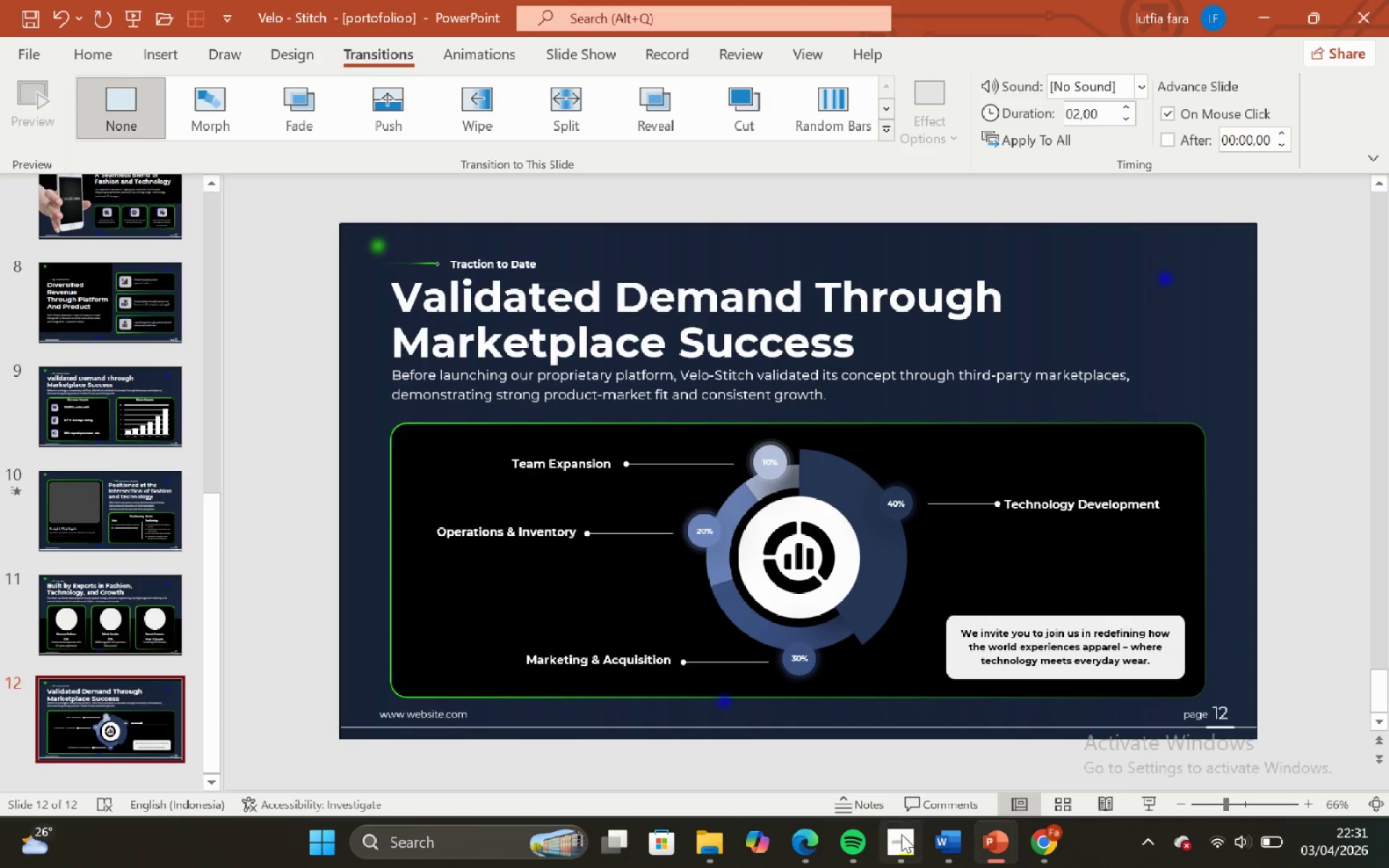 
left_click([901, 837])